 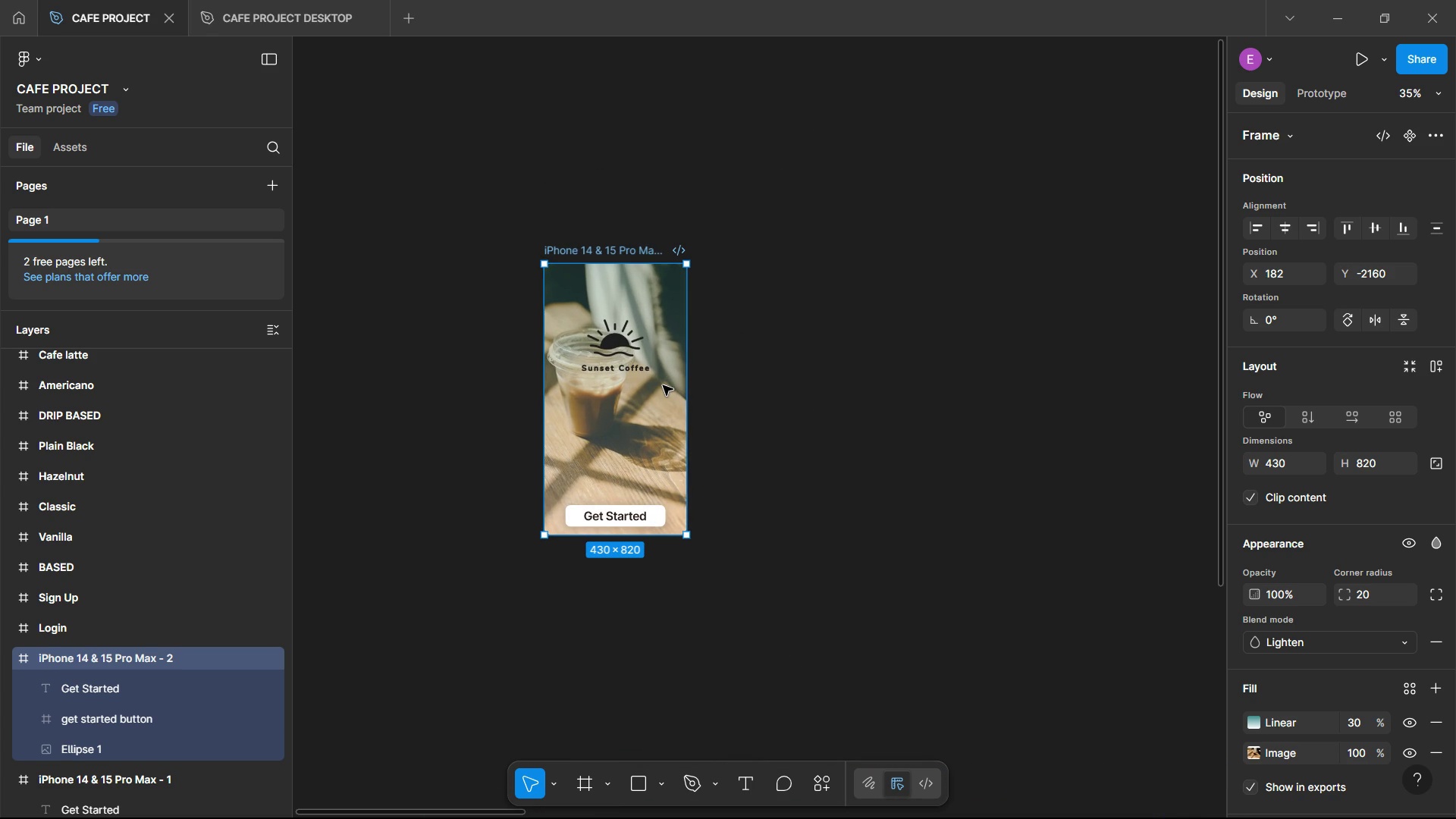 
key(Control+ControlLeft)
 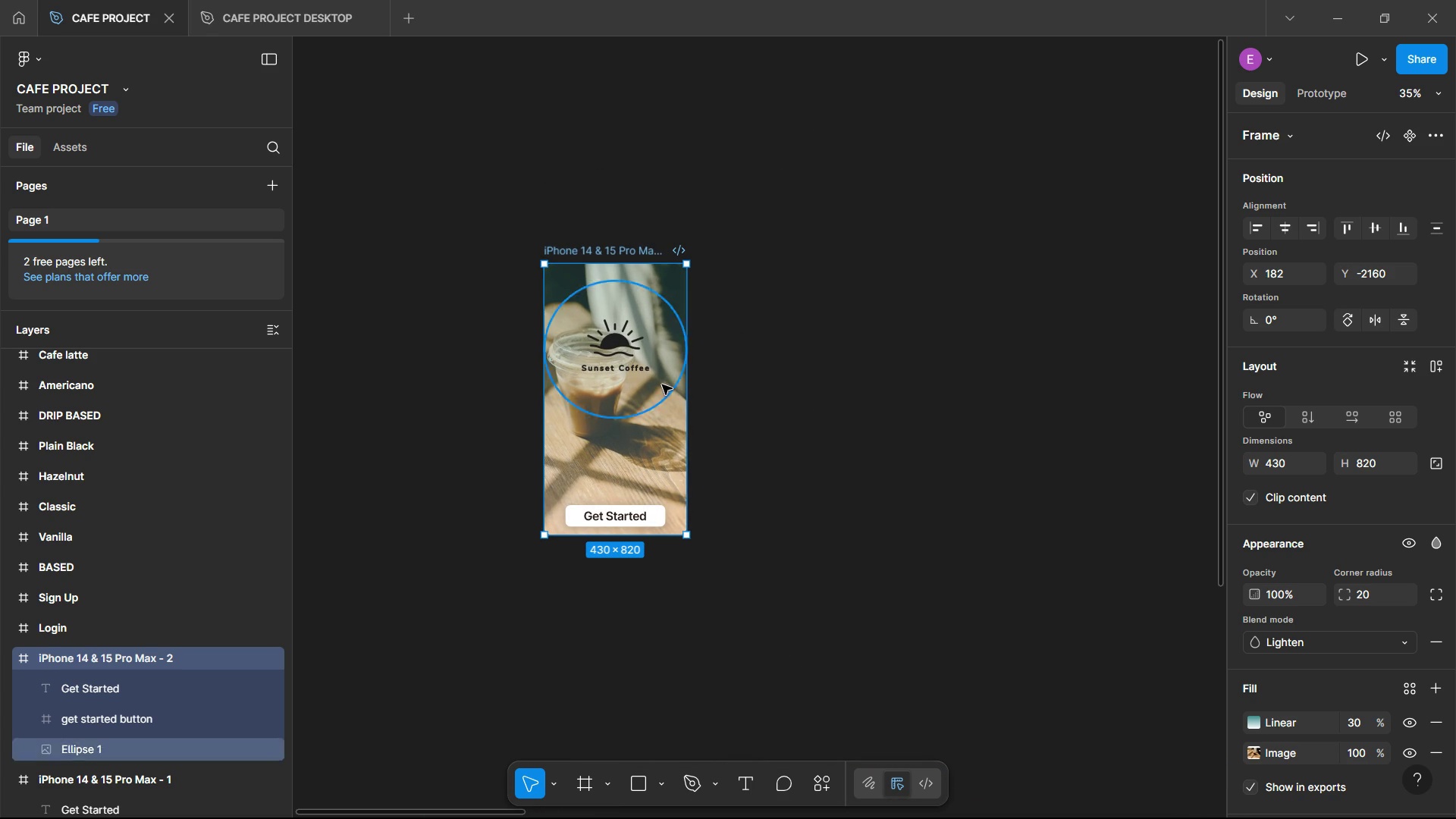 
scroll: coordinate [663, 384], scroll_direction: down, amount: 1.0
 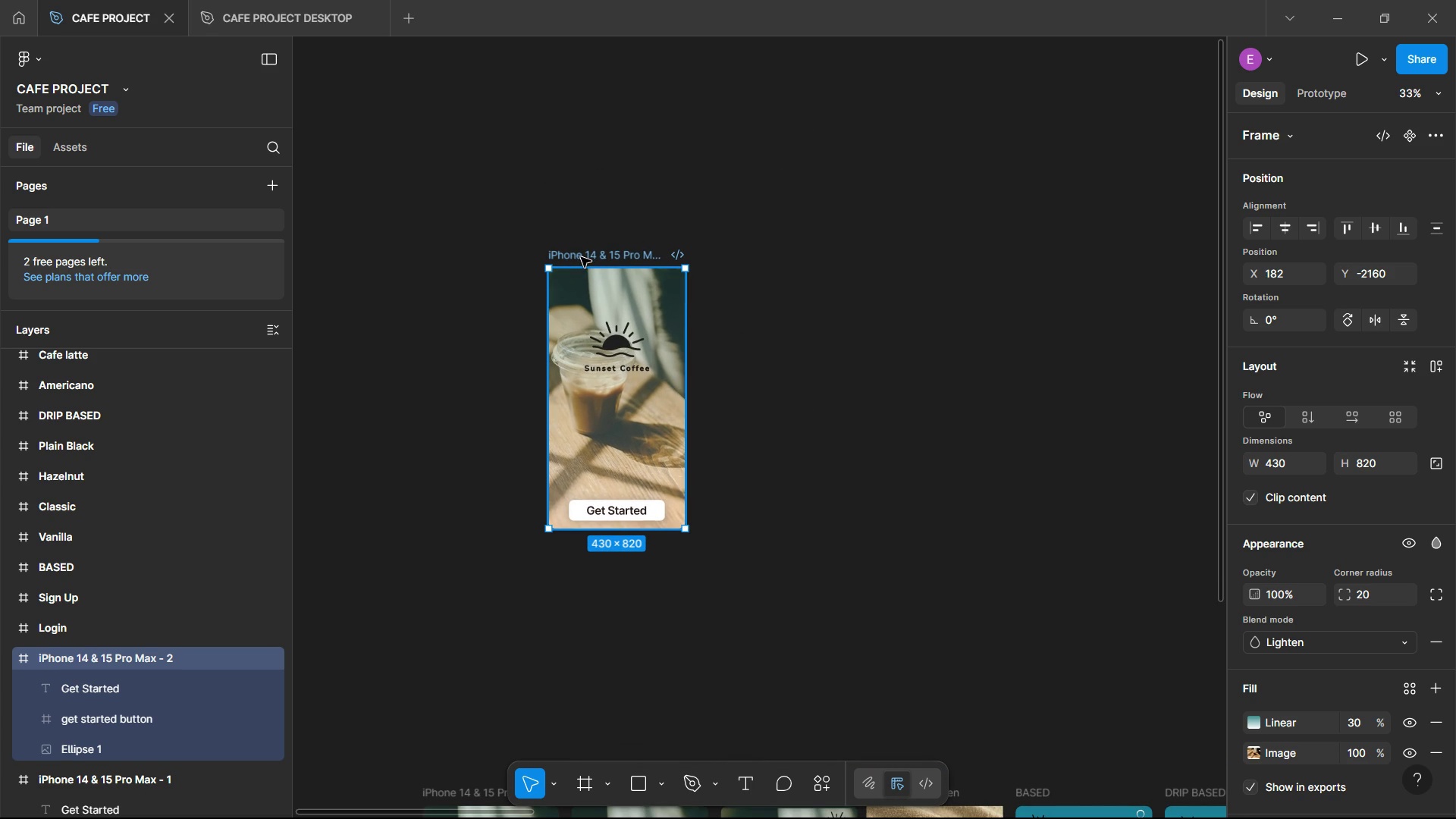 
right_click([581, 257])
 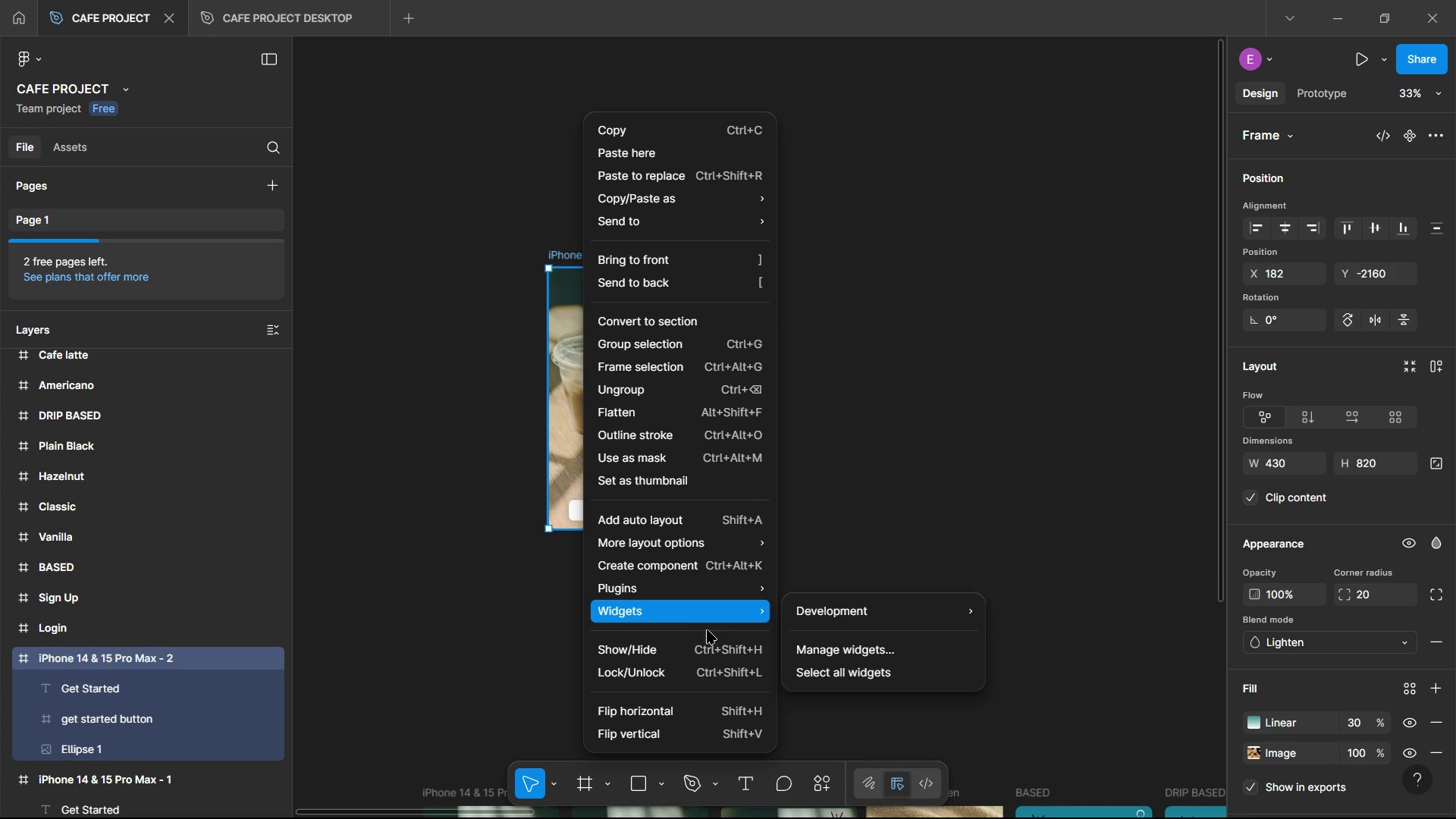 
left_click([980, 570])
 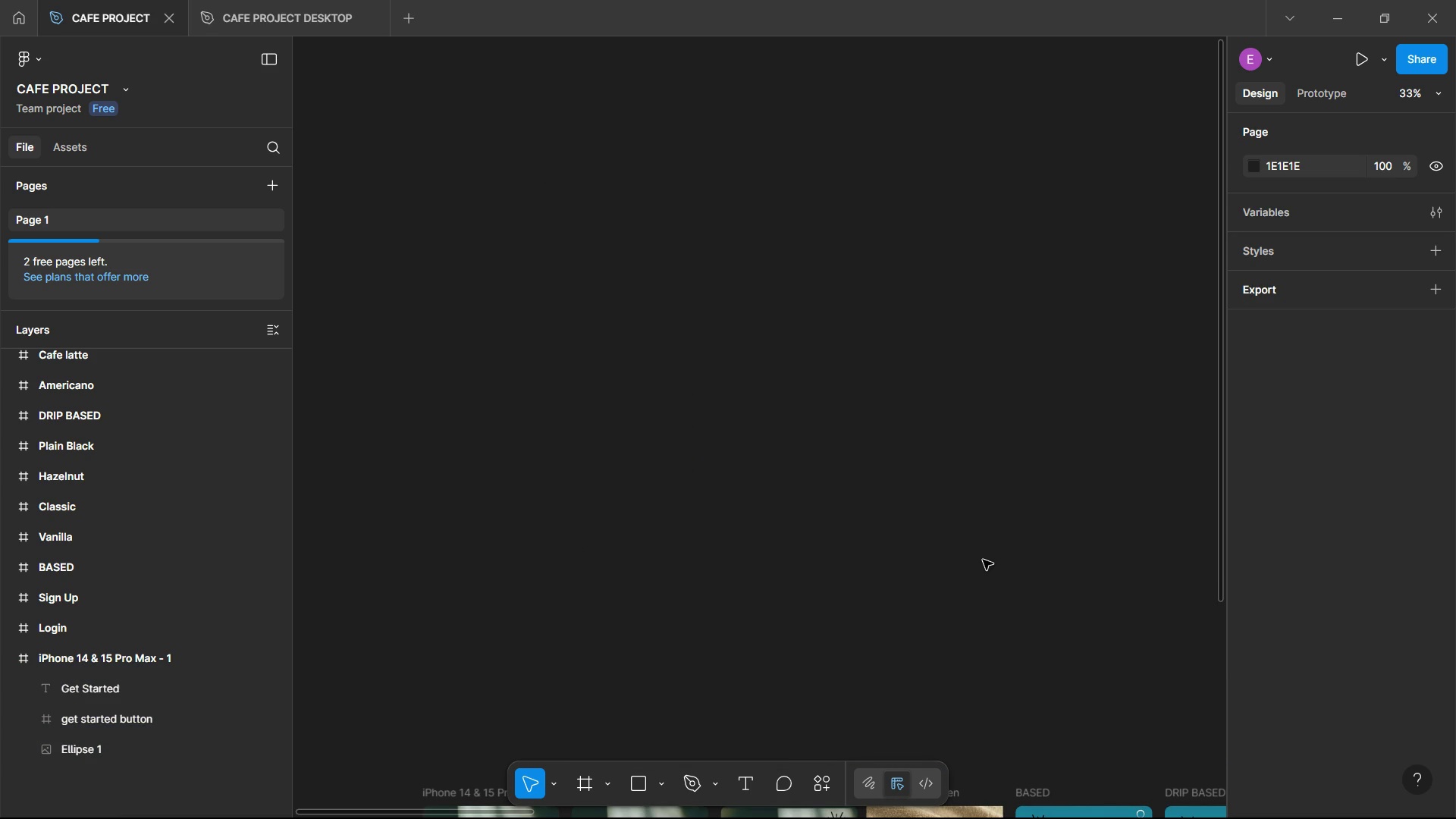 
key(Delete)
 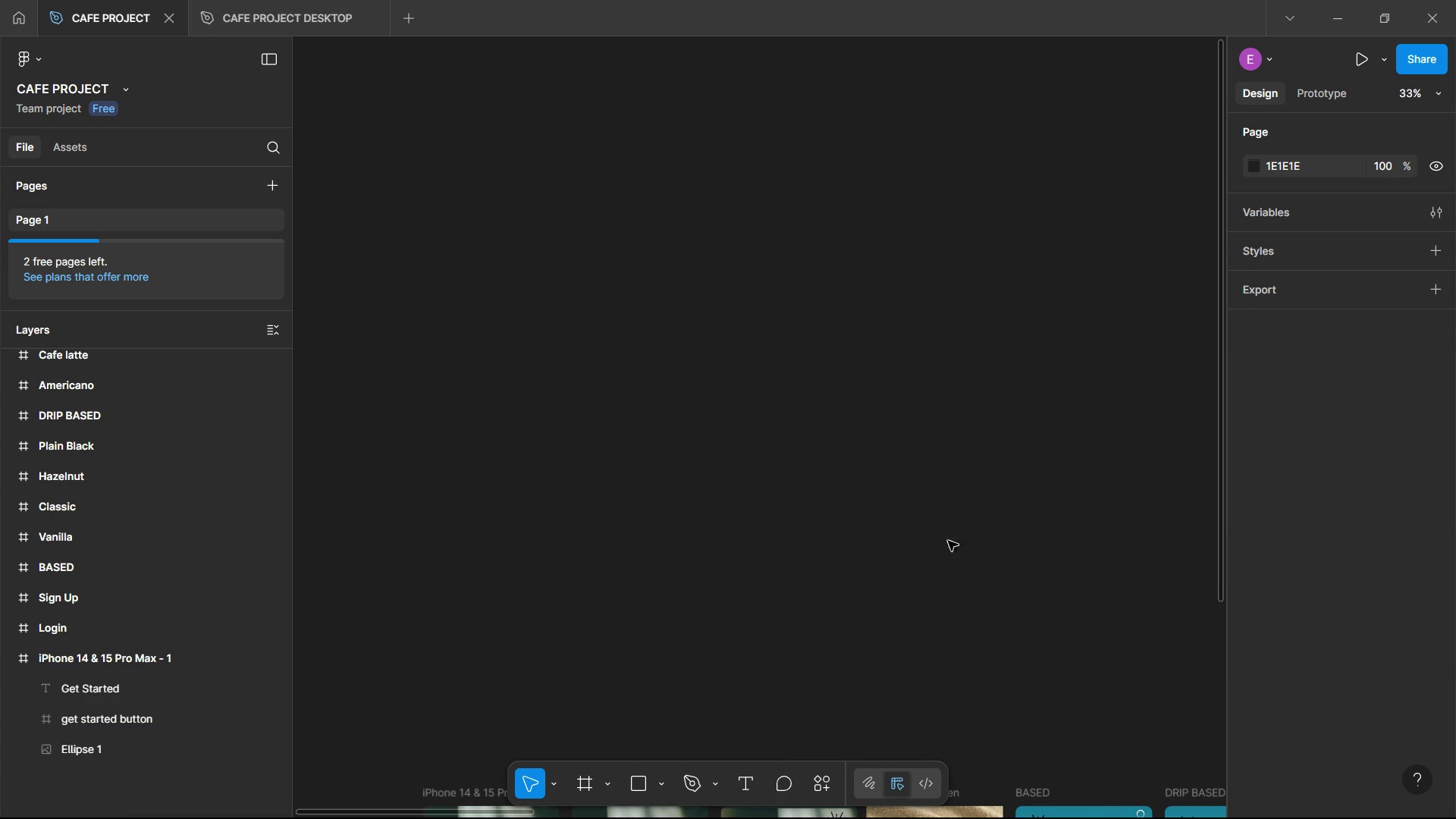 
scroll: coordinate [832, 450], scroll_direction: down, amount: 8.0